 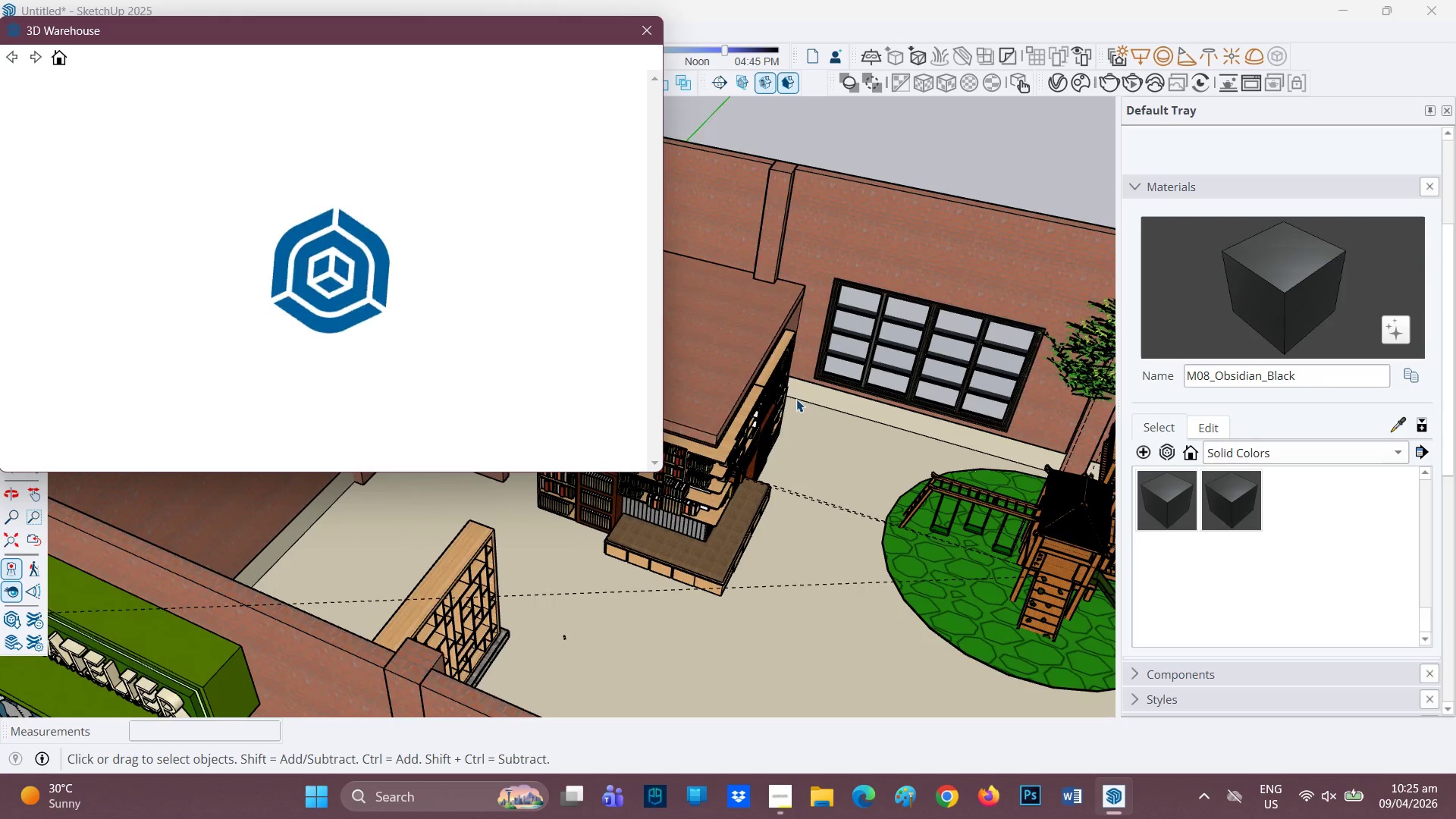 
scroll: coordinate [829, 451], scroll_direction: up, amount: 1.0
 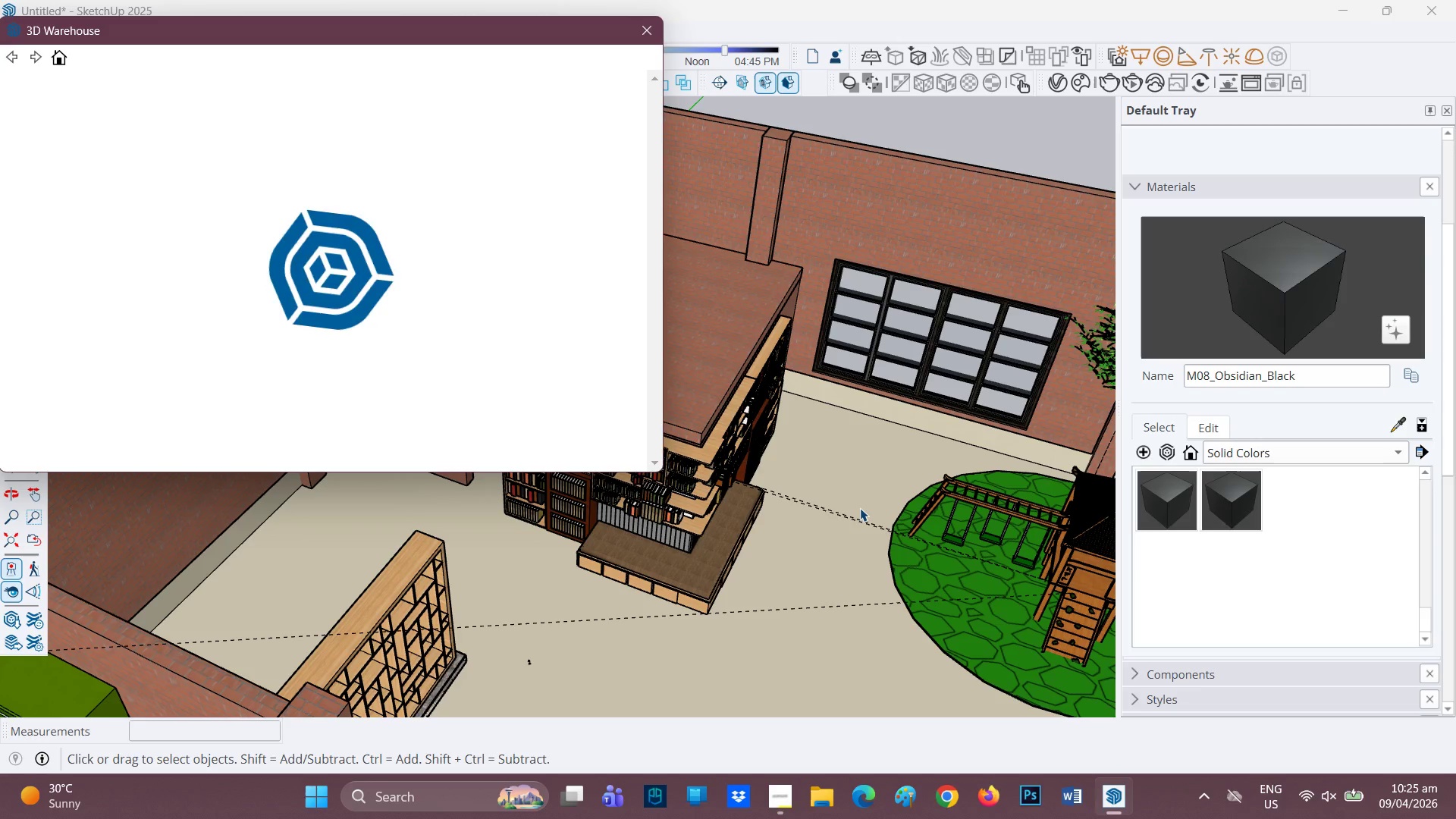 
wait(17.67)
 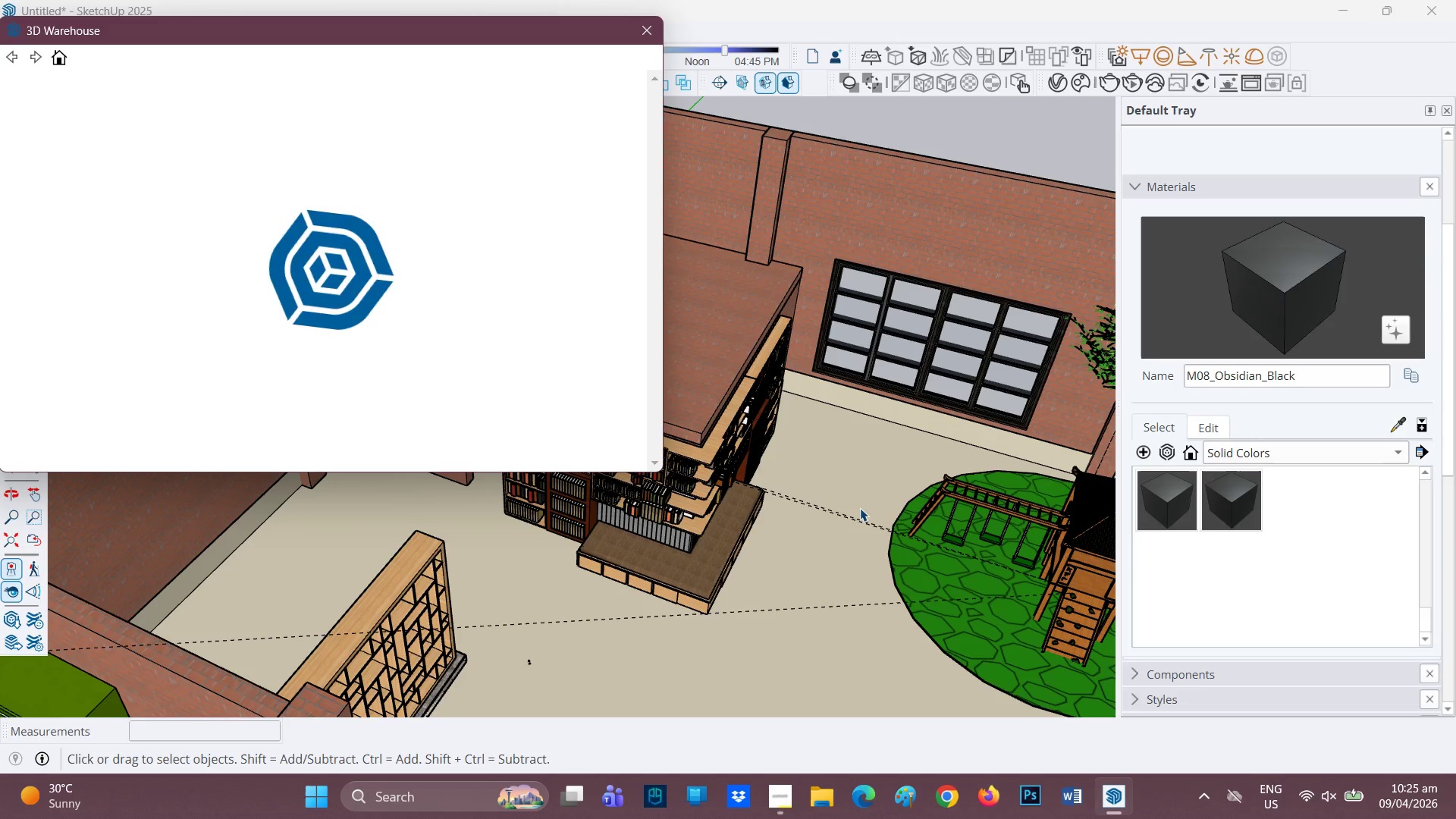 
scroll: coordinate [324, 191], scroll_direction: down, amount: 1.0
 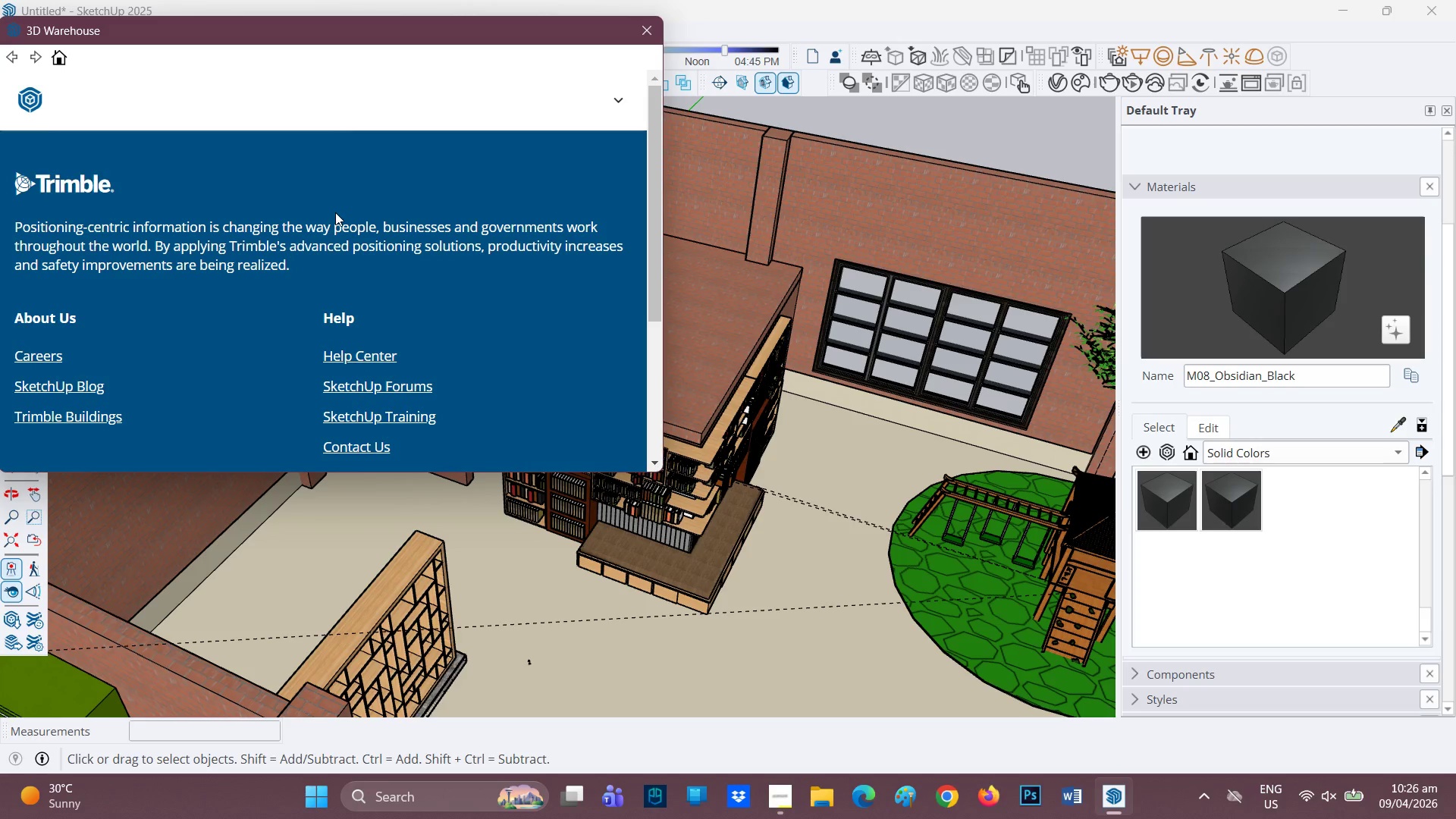 
scroll: coordinate [259, 275], scroll_direction: up, amount: 6.0
 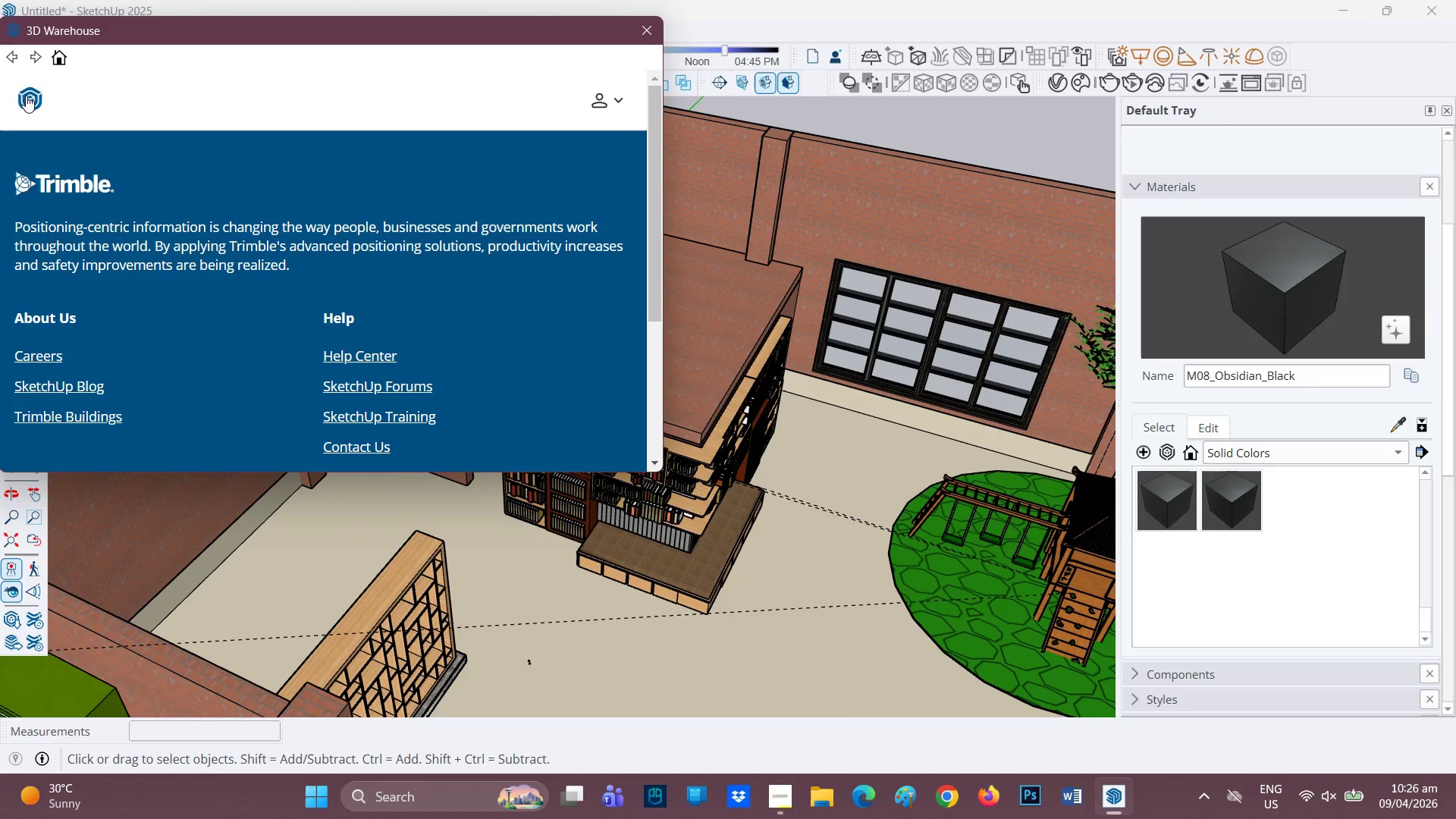 
left_click([24, 102])
 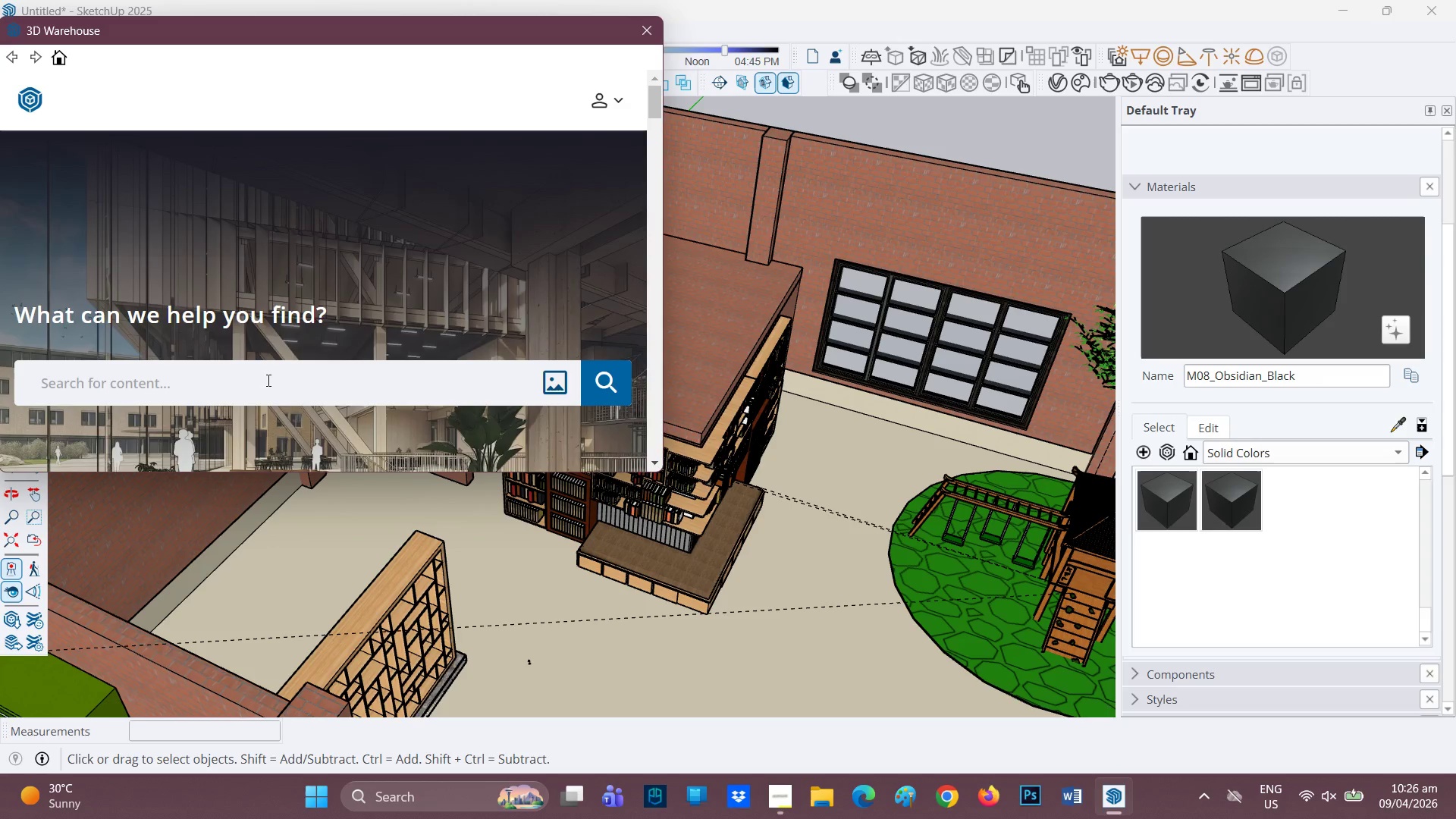 
left_click([265, 380])
 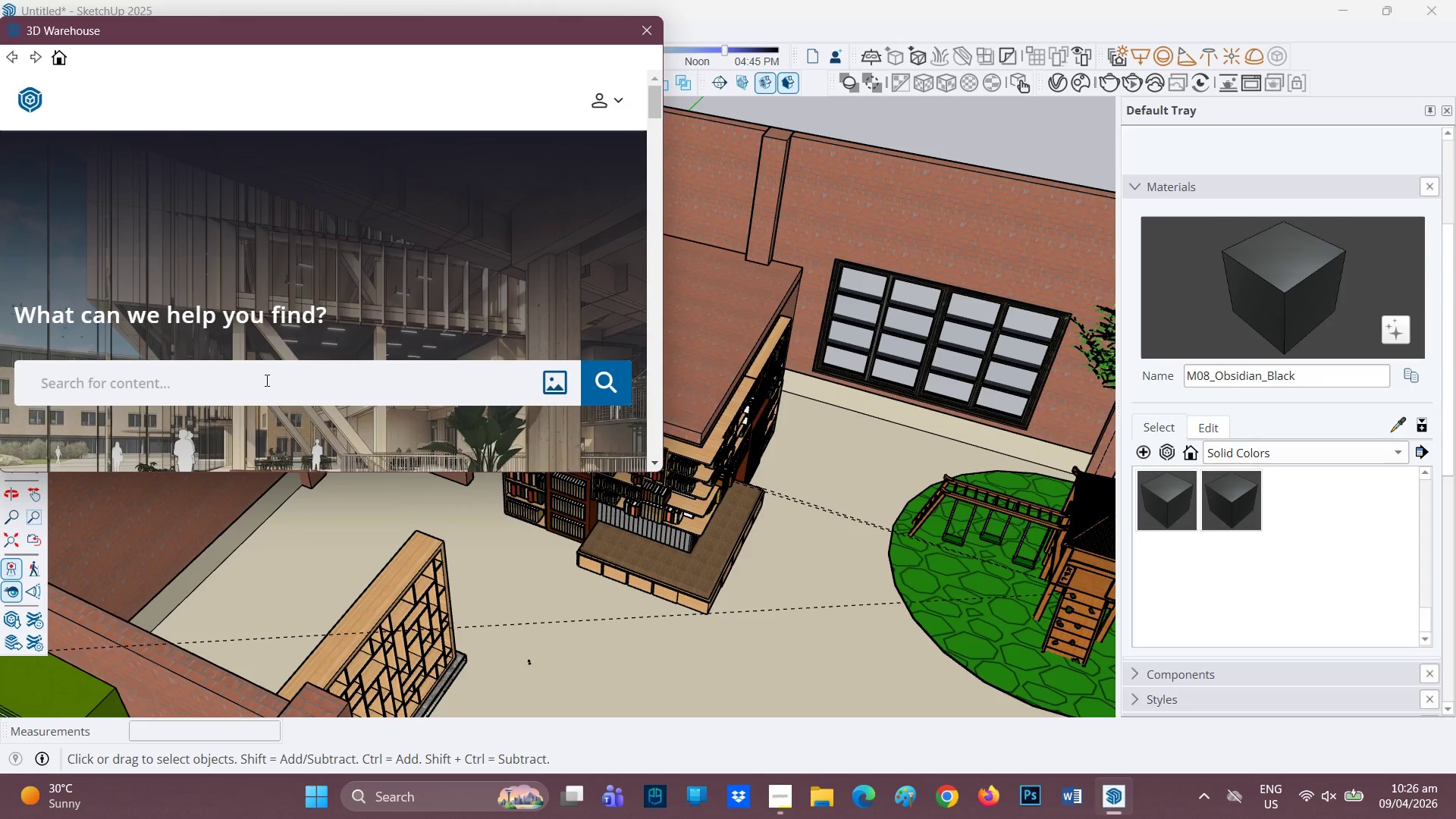 
wait(14.97)
 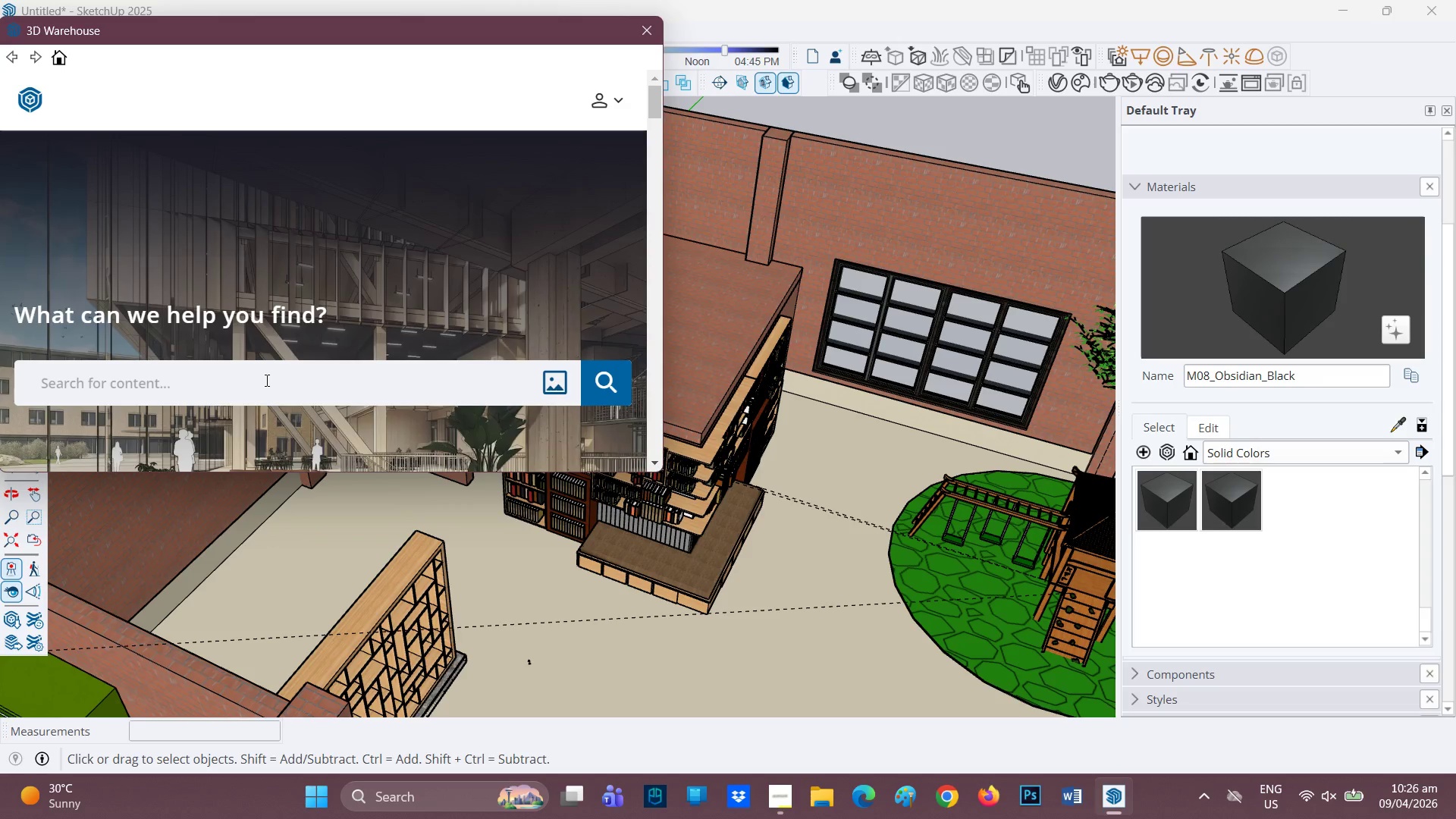 
type(TA)
key(Backspace)
key(Backspace)
 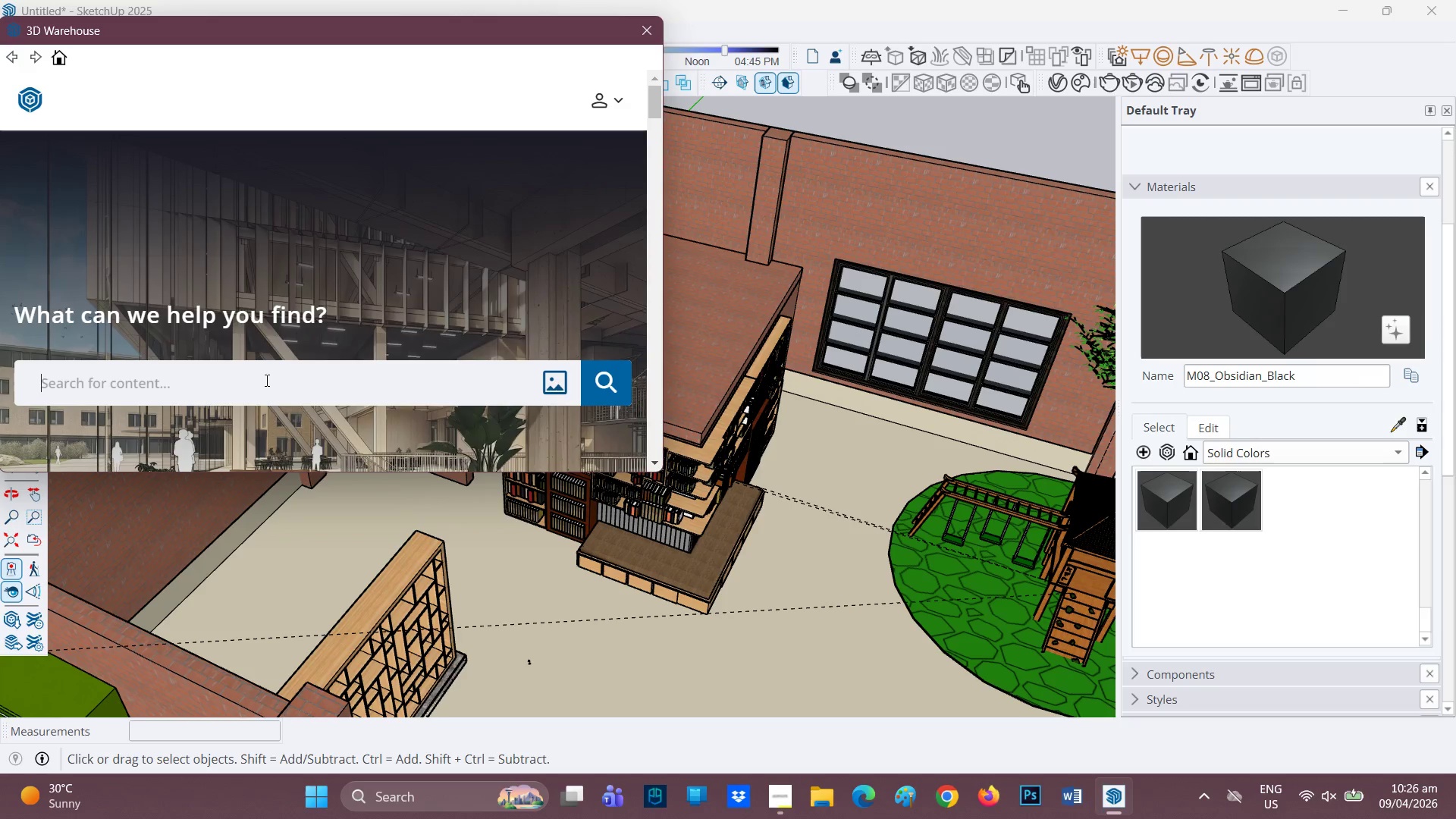 
wait(6.19)
 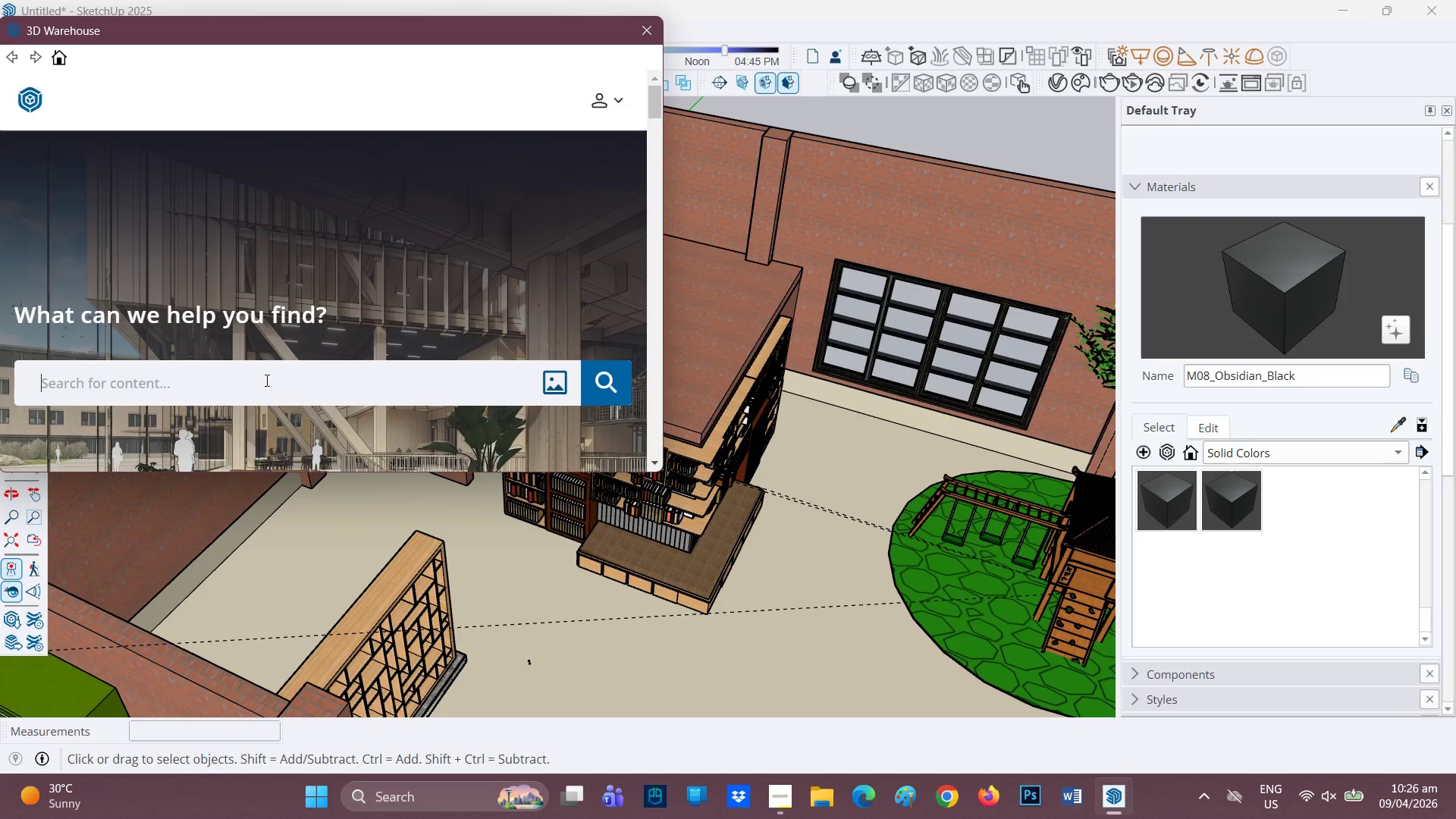 
type(SCHOO)
key(Backspace)
key(Backspace)
key(Backspace)
key(Backspace)
key(Backspace)
 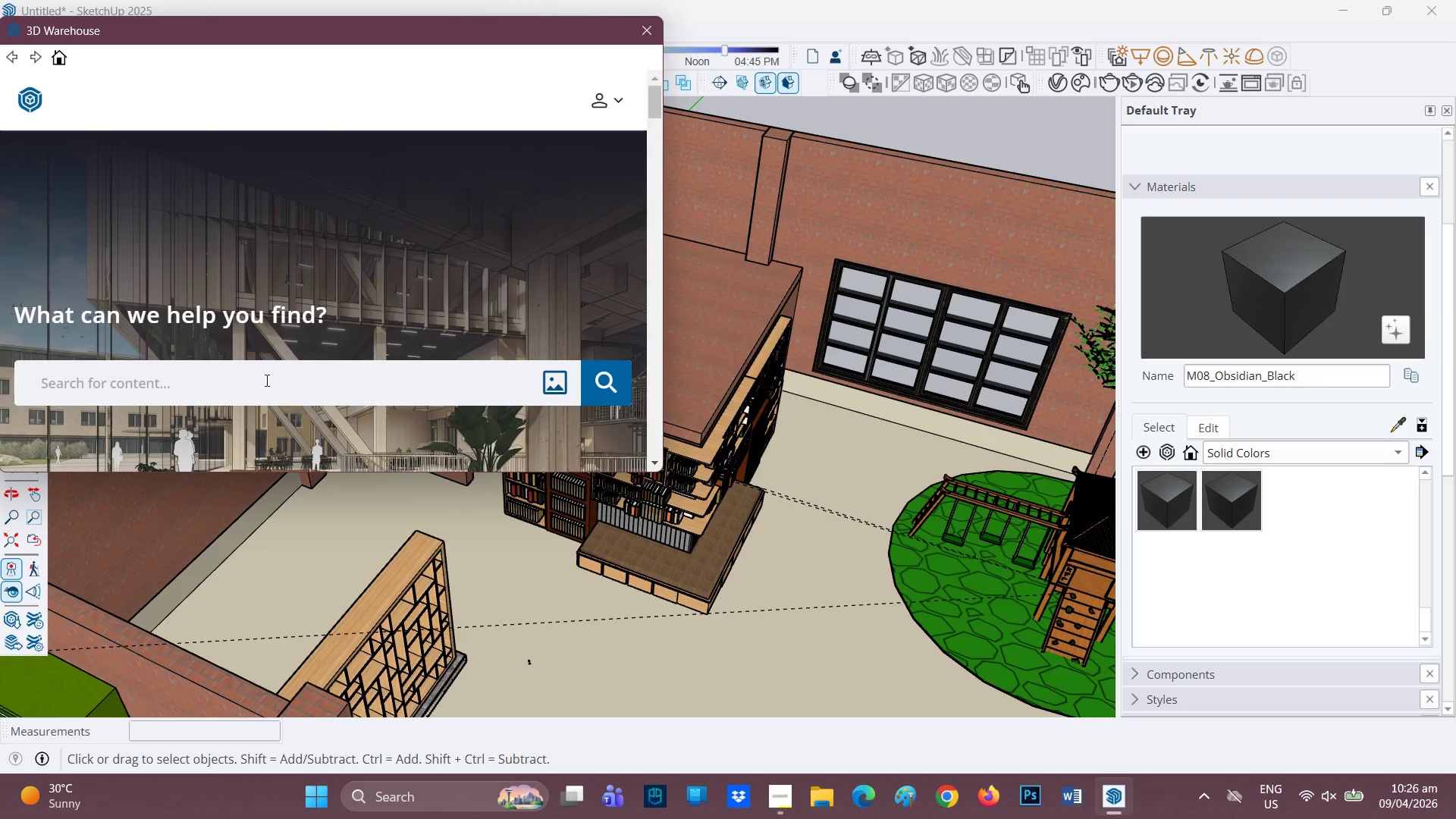 
type(DINING TABLE WITH CHAIR)
 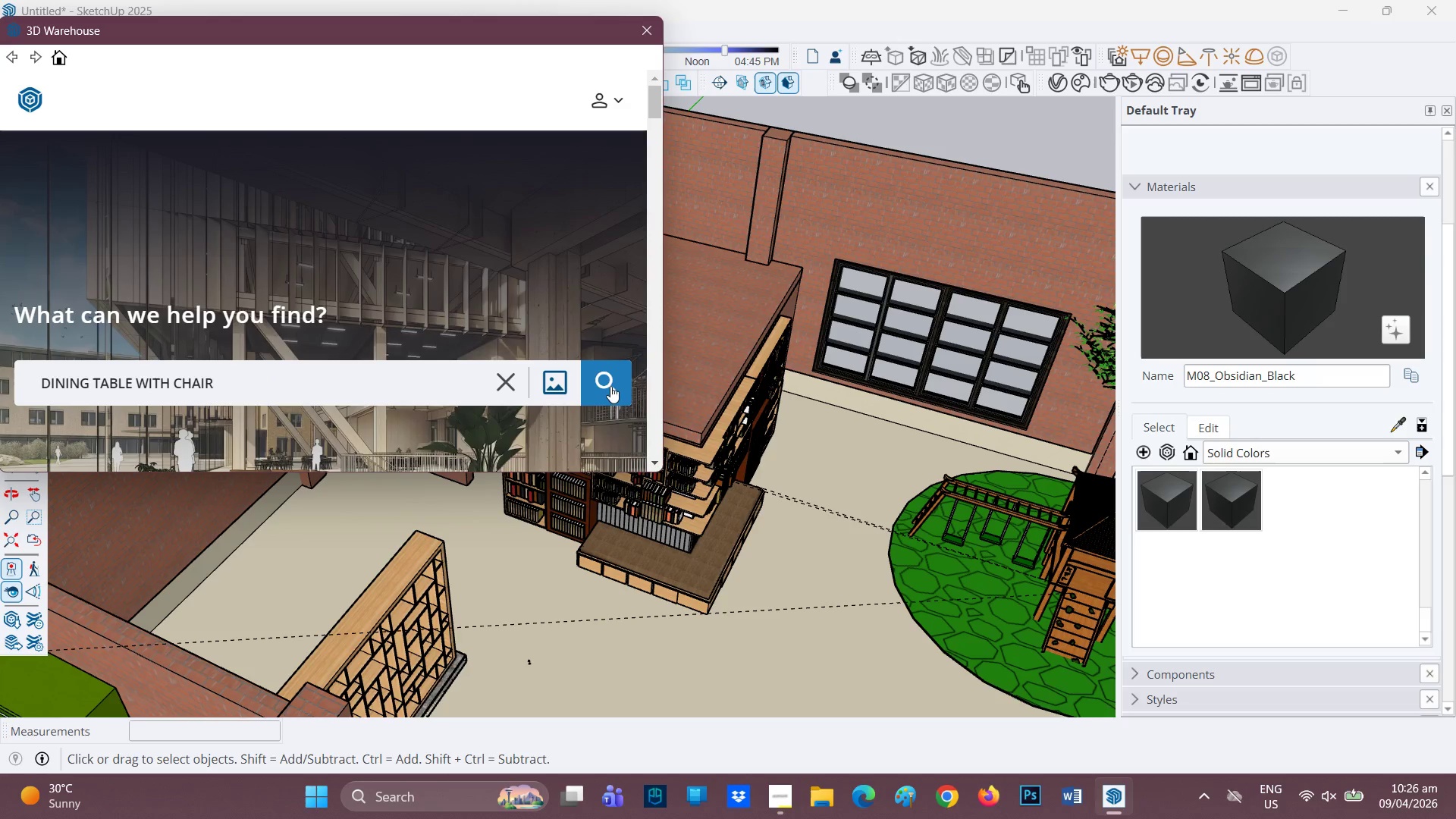 
left_click([606, 382])
 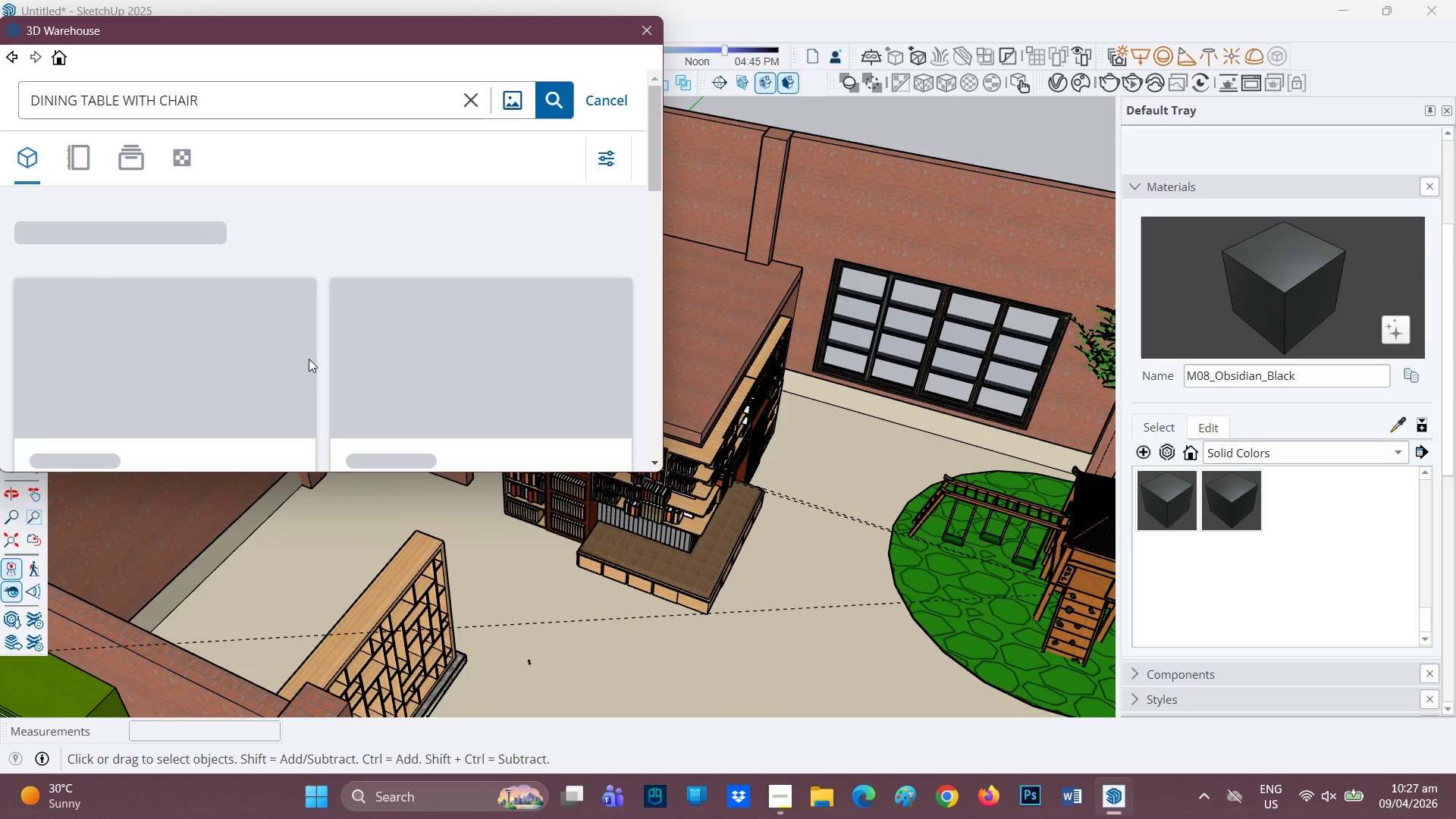 
wait(57.75)
 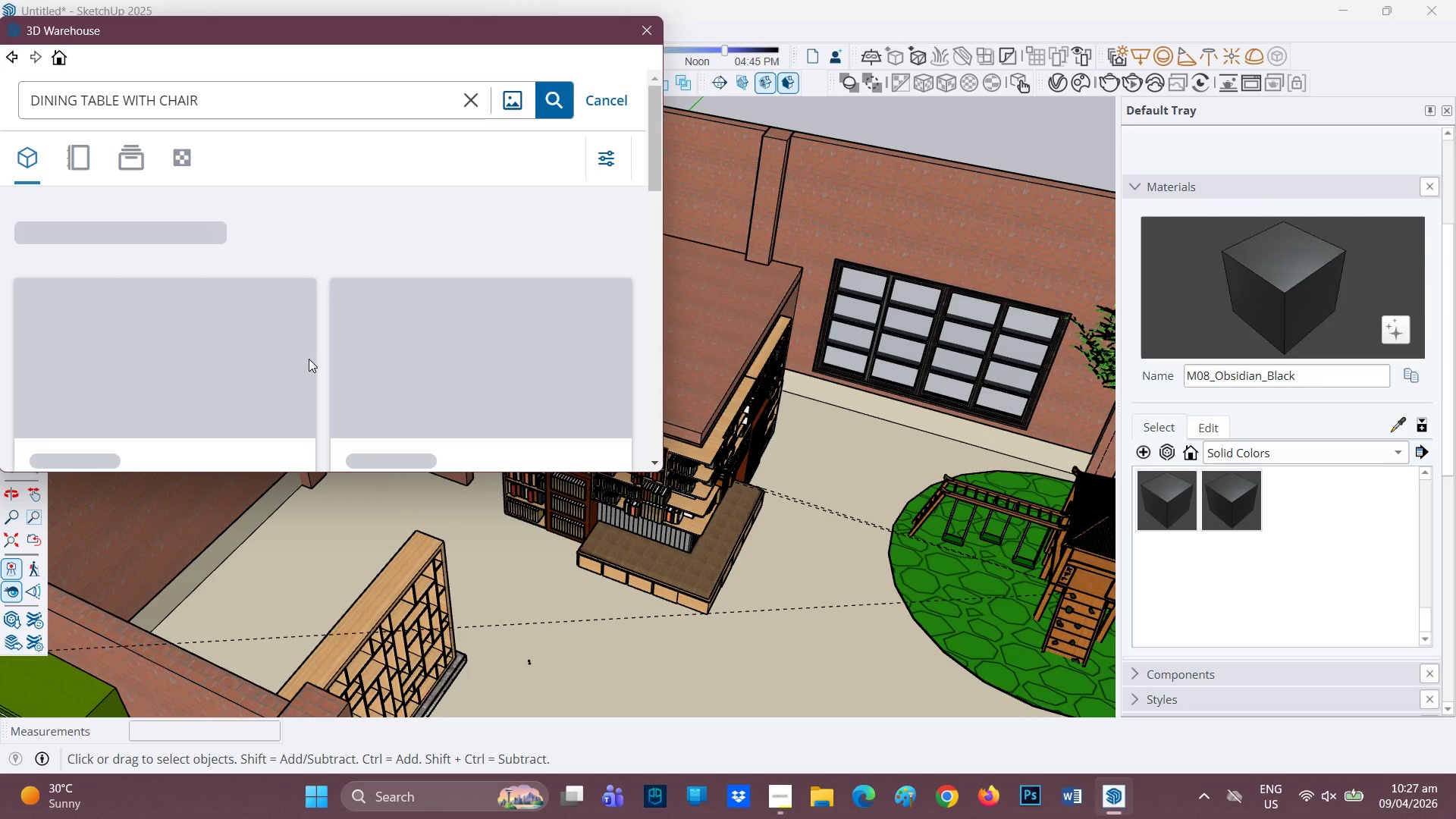 
scroll: coordinate [437, 322], scroll_direction: down, amount: 1.0
 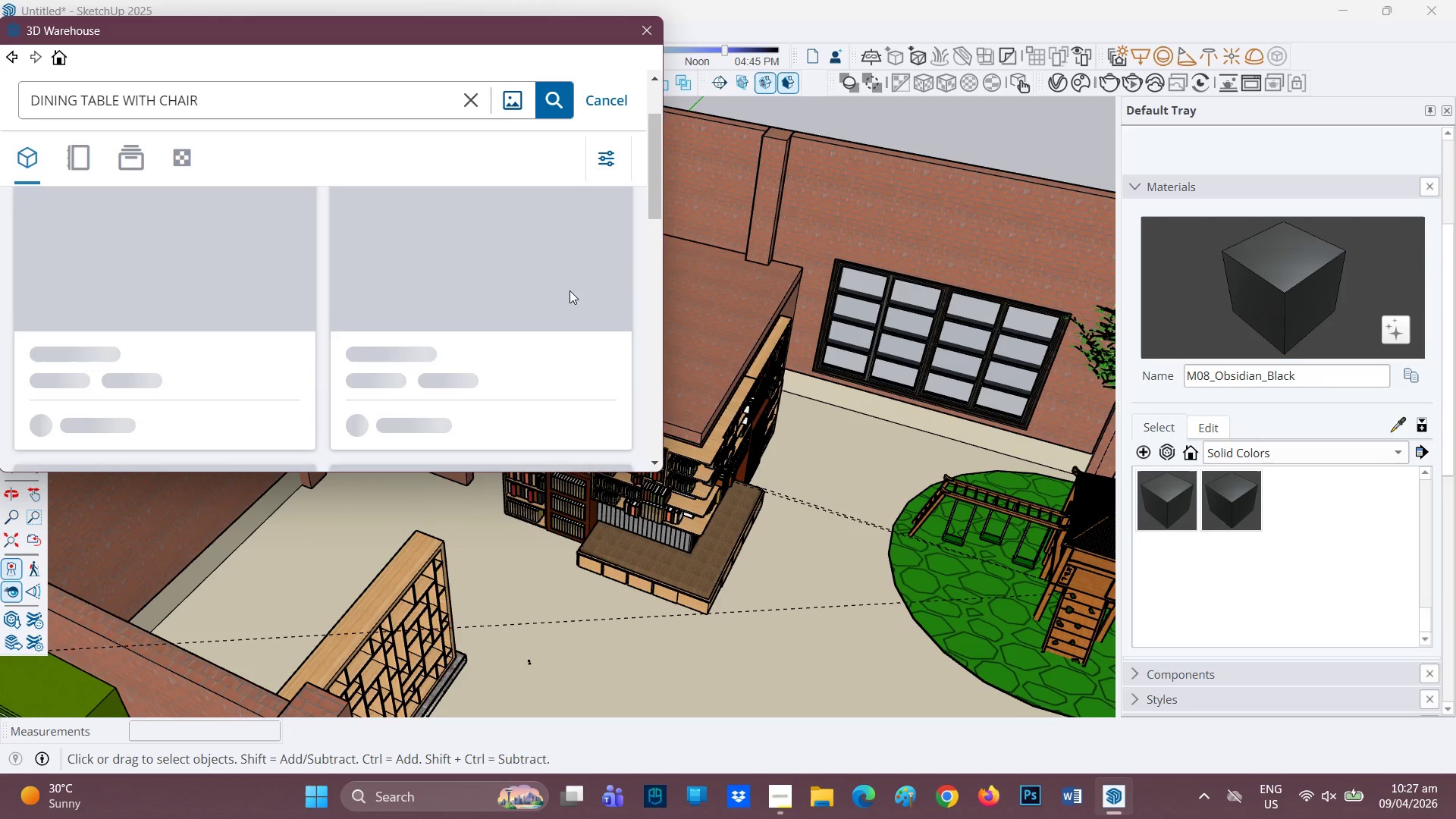 
scroll: coordinate [413, 258], scroll_direction: up, amount: 2.0
 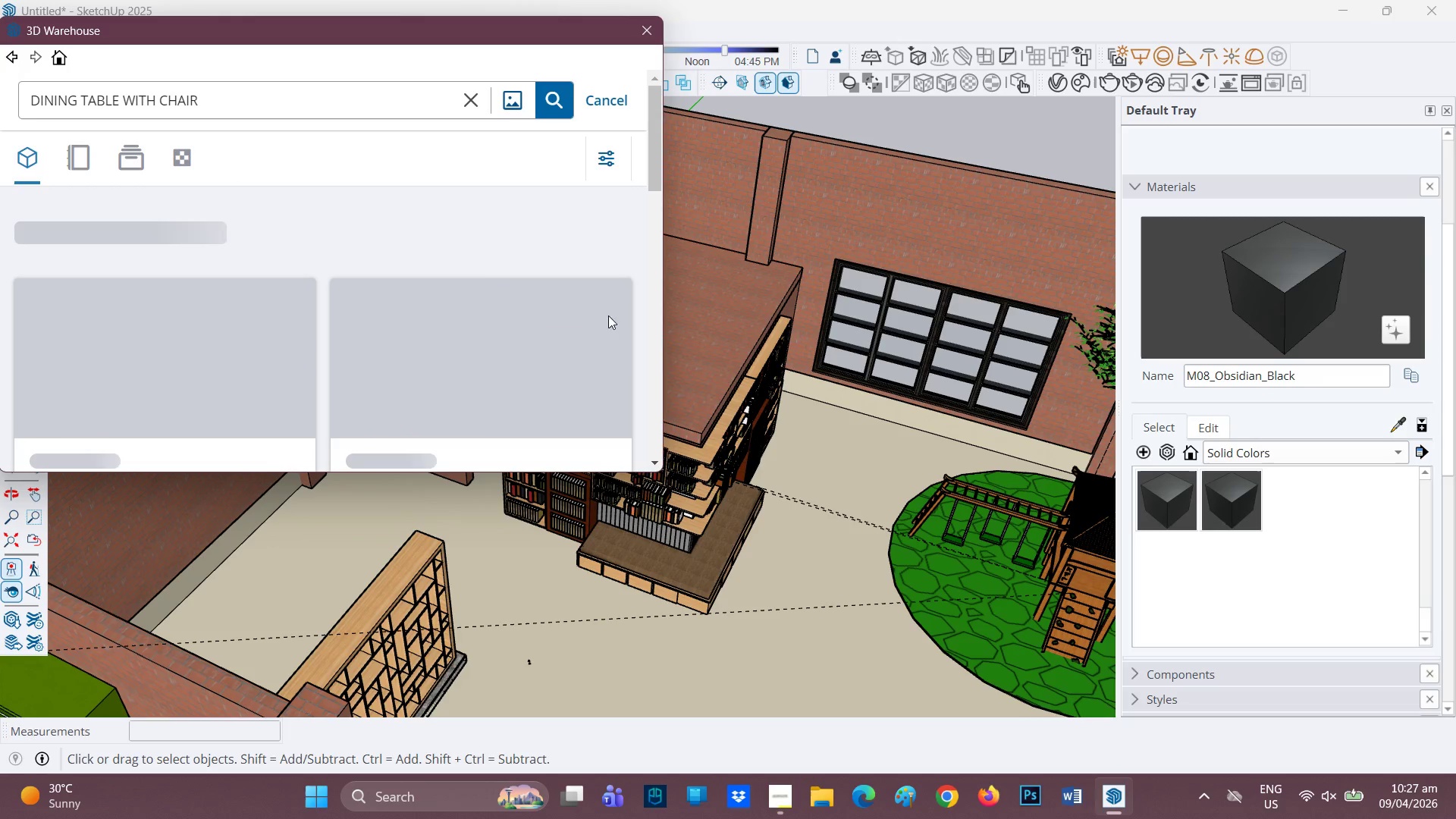 
scroll: coordinate [446, 265], scroll_direction: down, amount: 4.0
 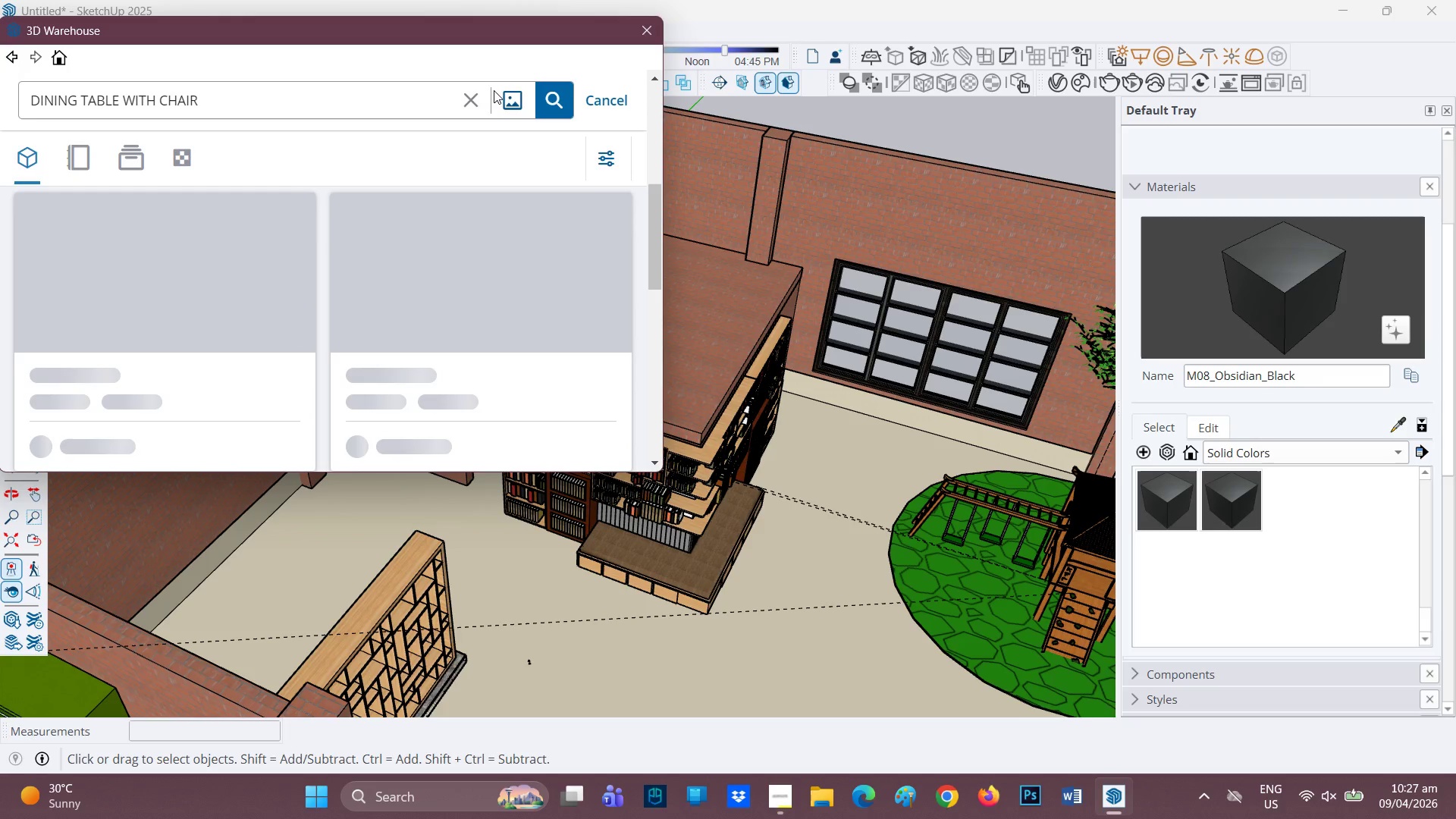 
left_click([550, 101])
 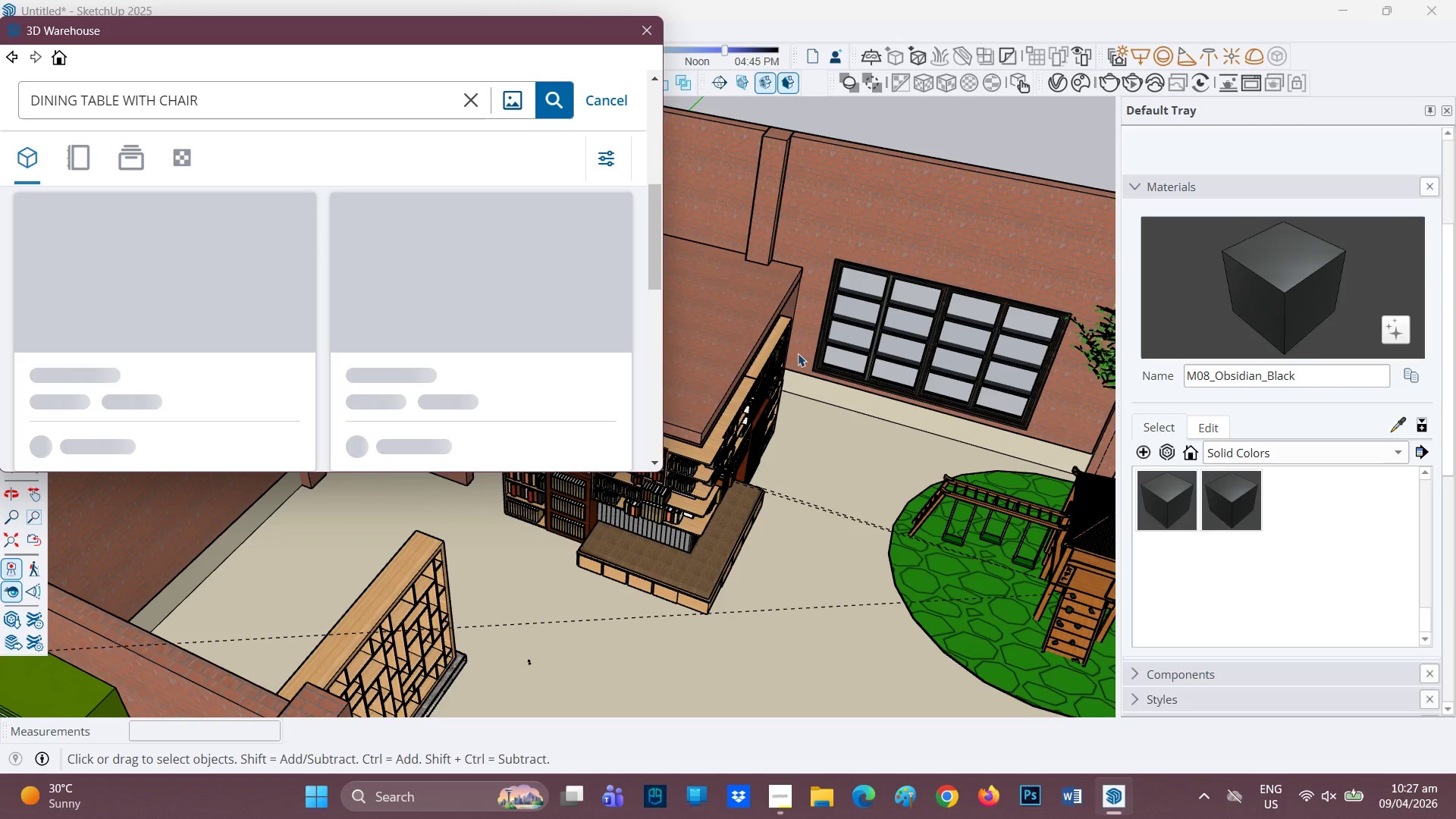 
scroll: coordinate [789, 361], scroll_direction: down, amount: 2.0
 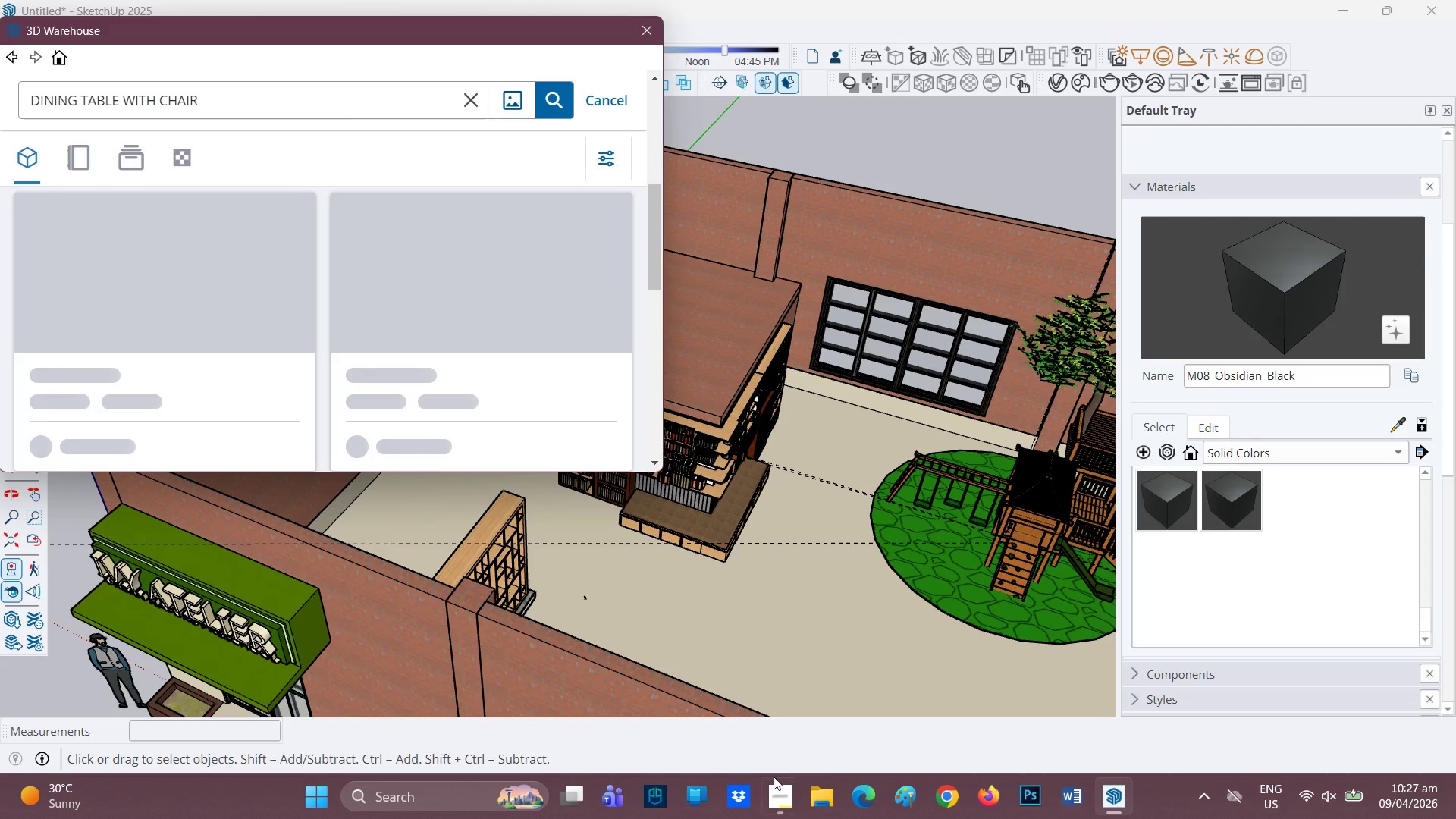 
left_click([774, 787])